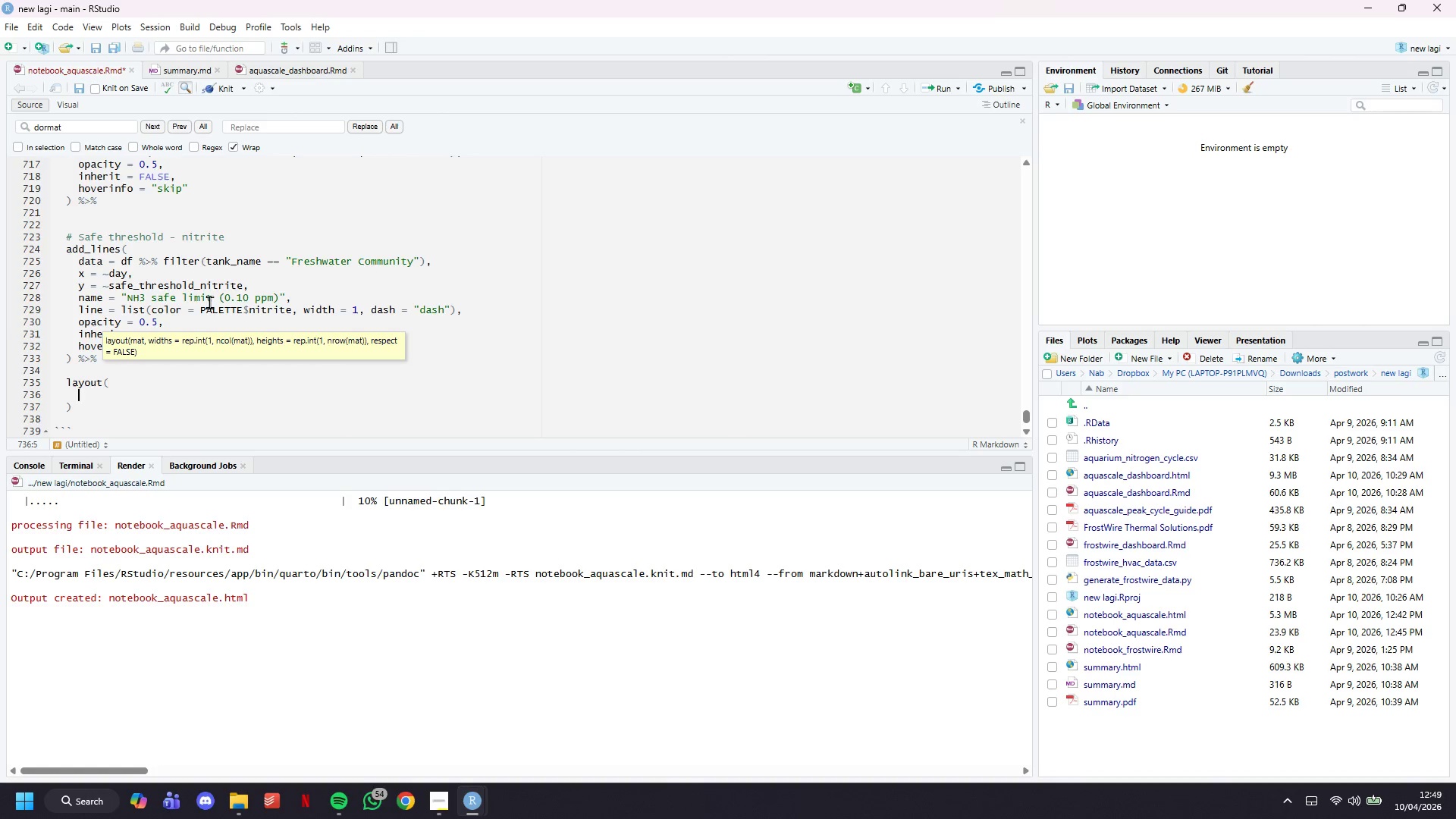 
left_click([452, 802])